 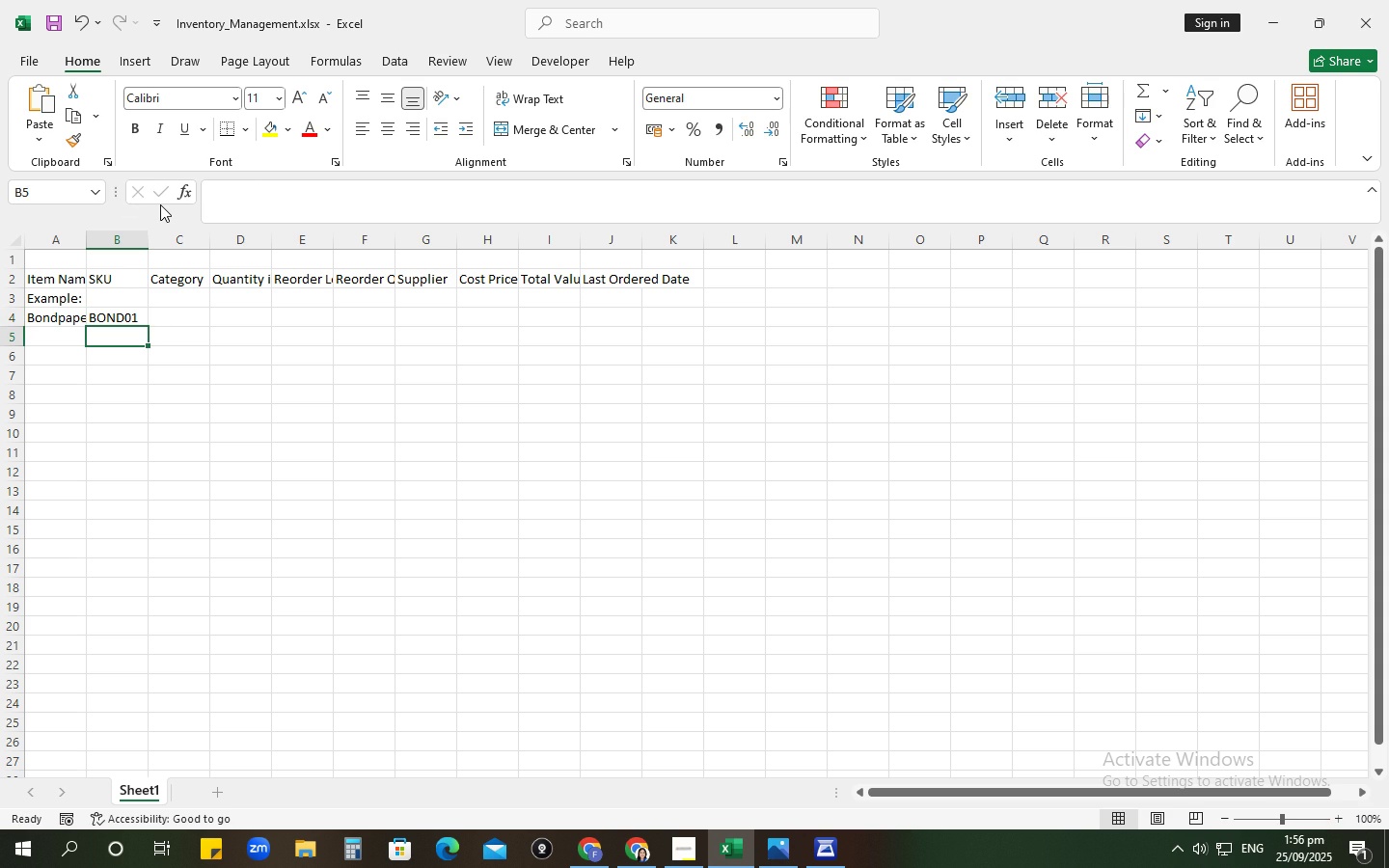 
left_click([54, 311])
 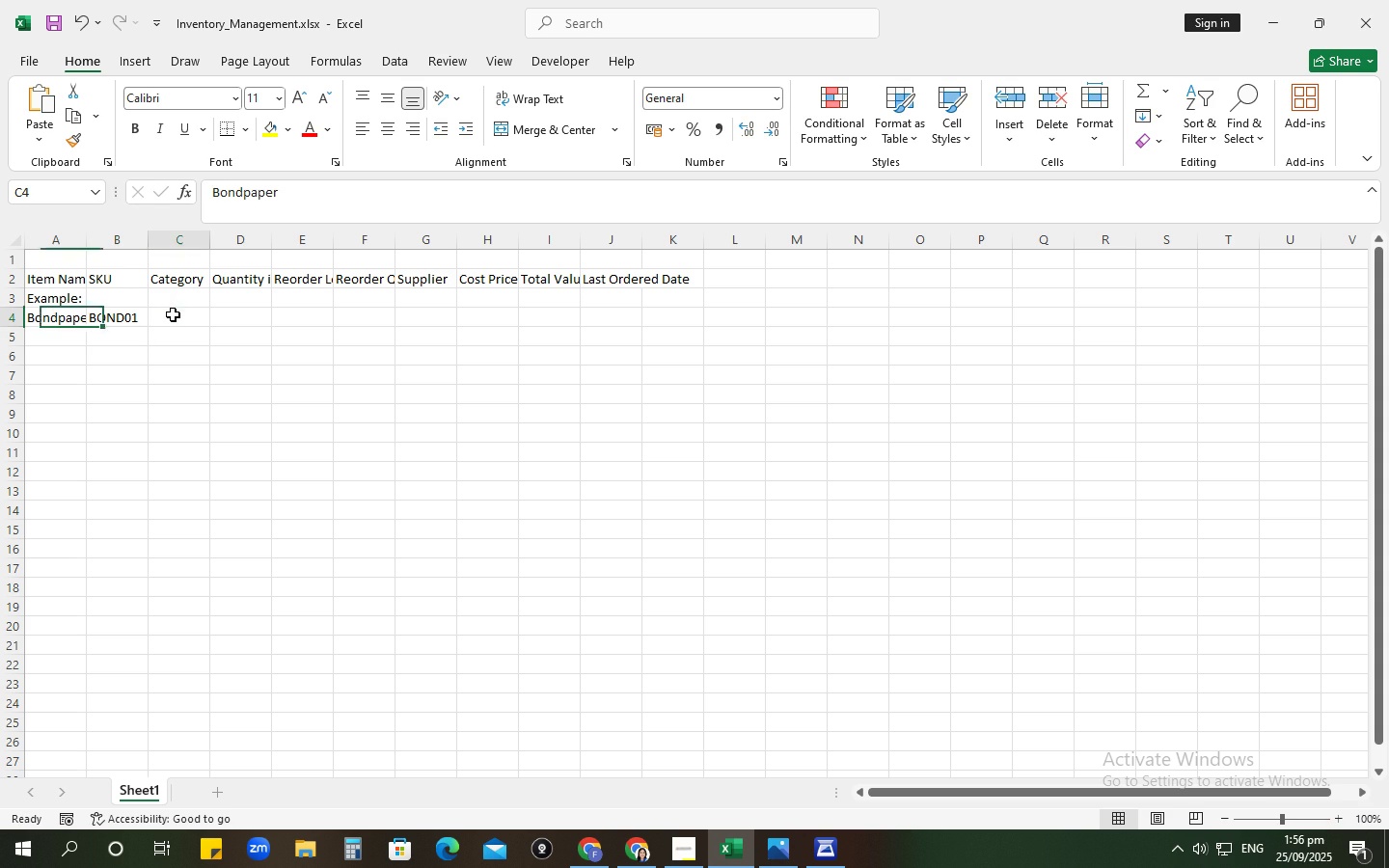 
left_click([173, 314])
 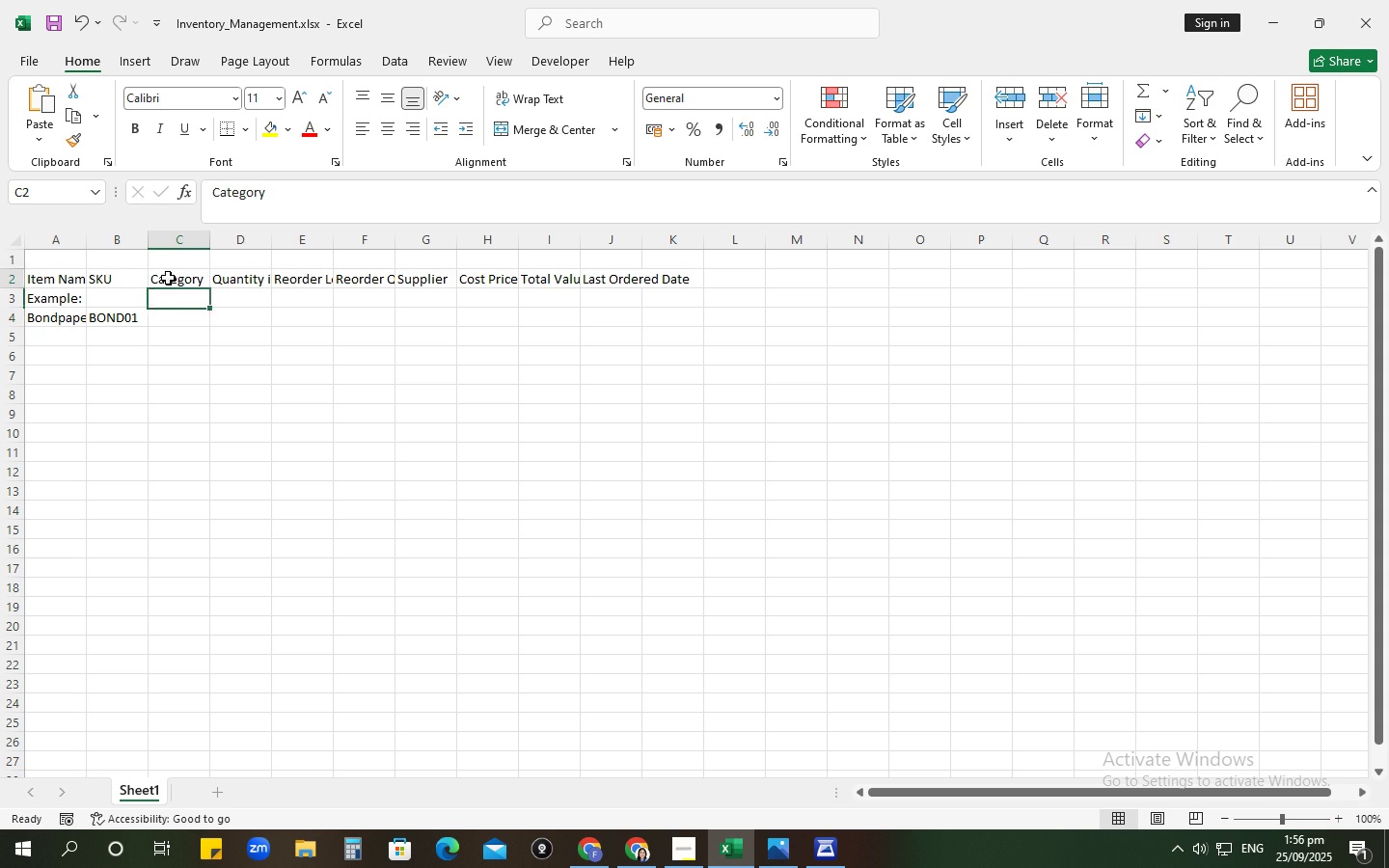 
left_click([168, 278])
 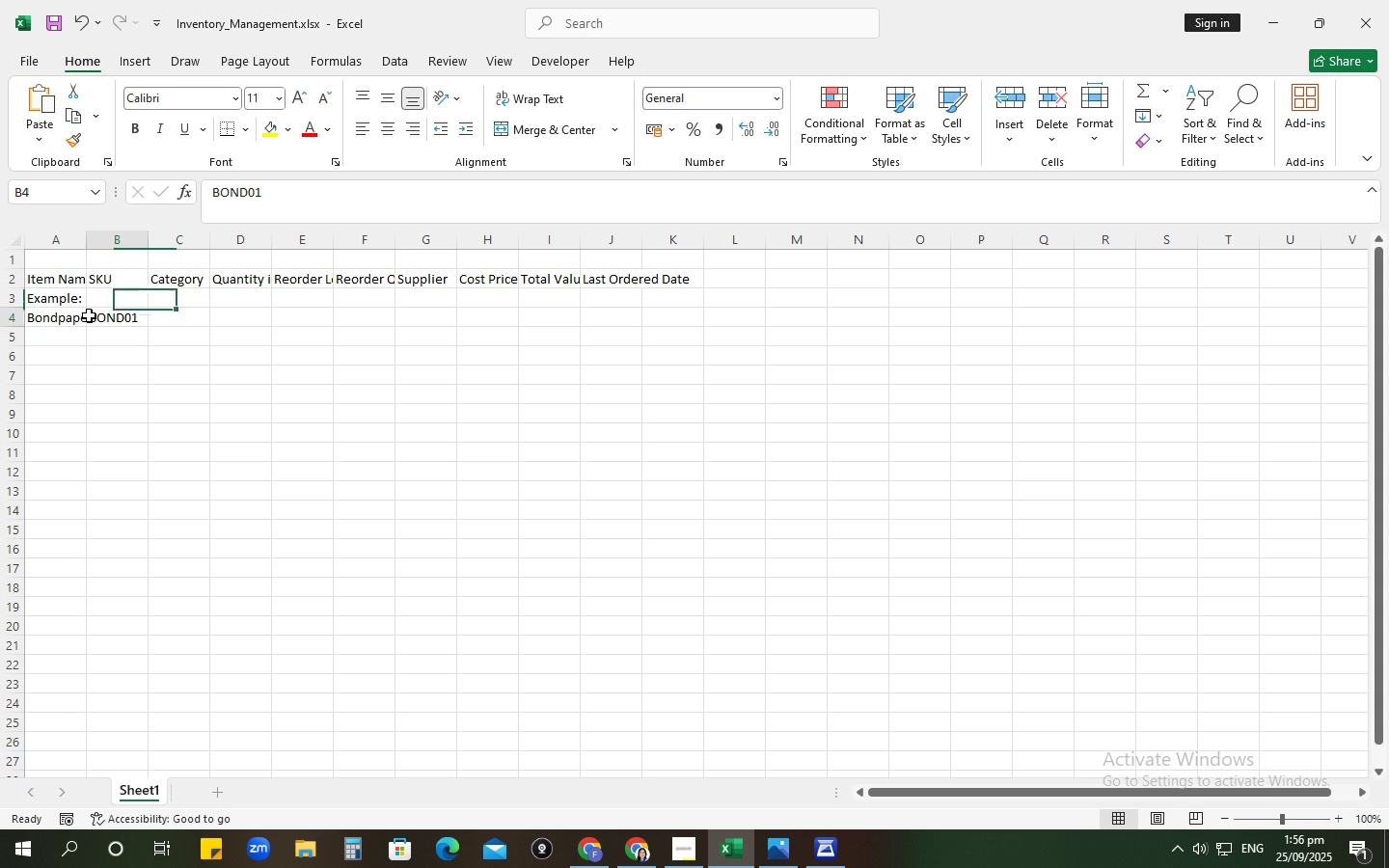 
left_click([89, 315])
 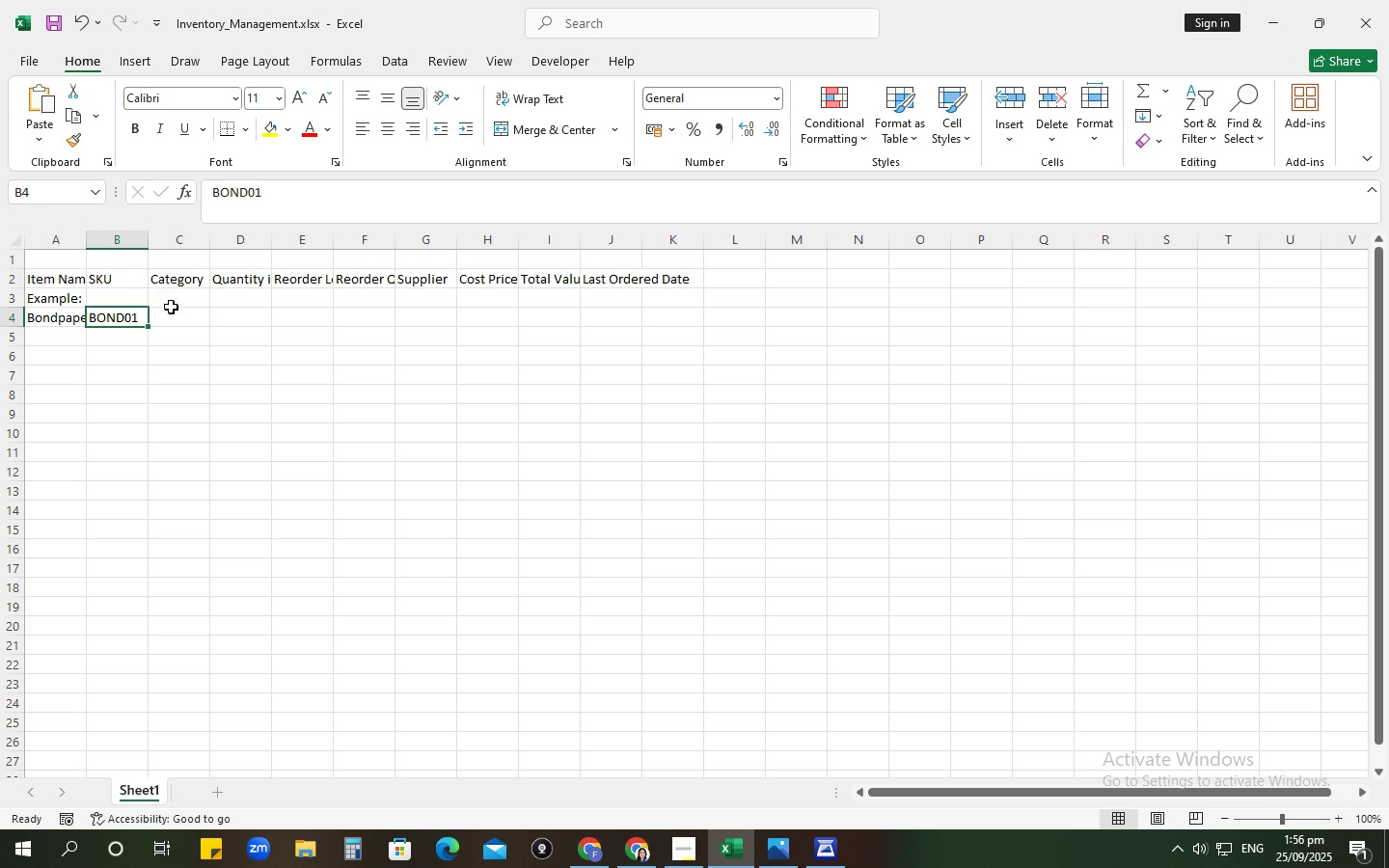 
left_click([172, 307])
 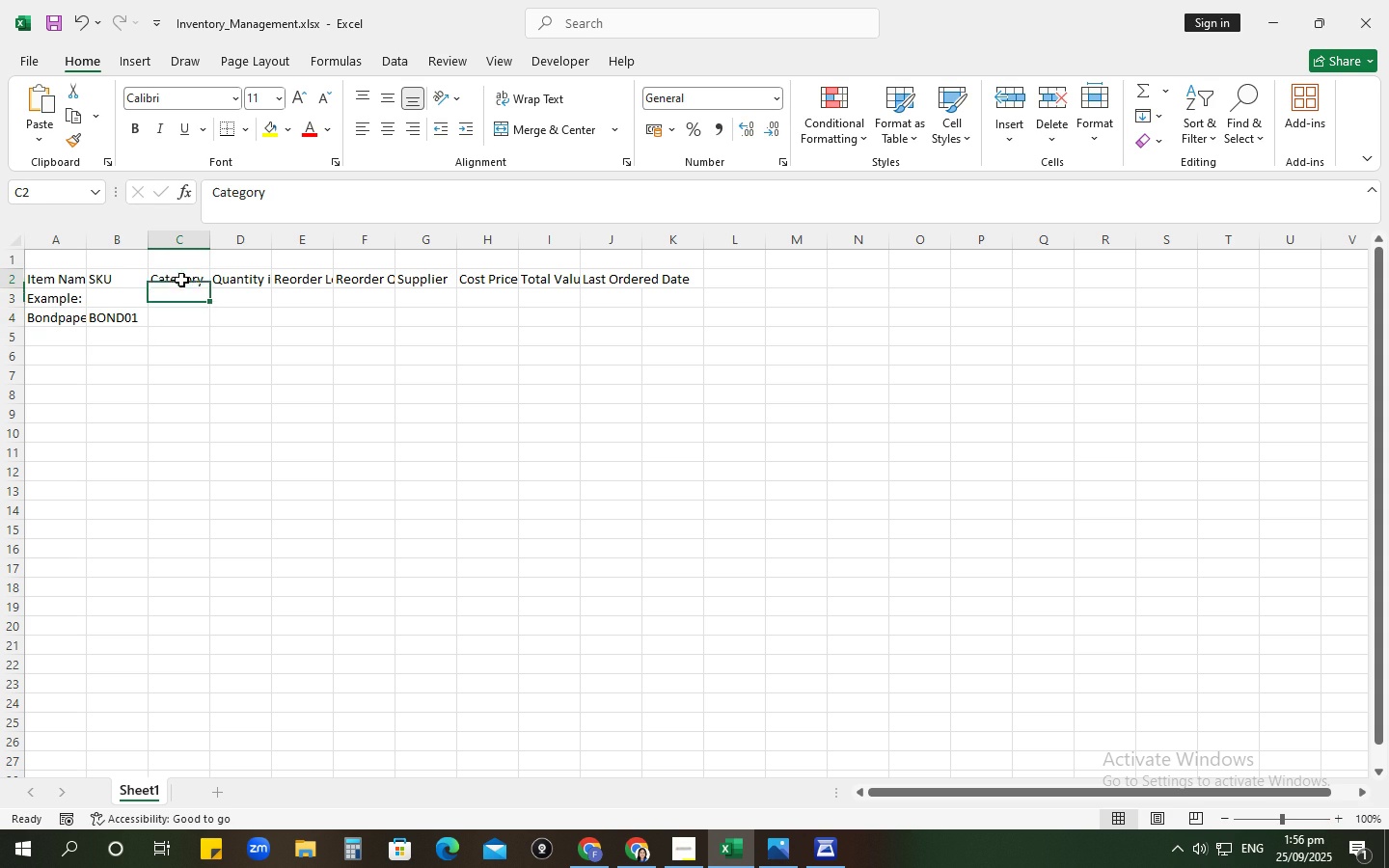 
left_click([181, 280])
 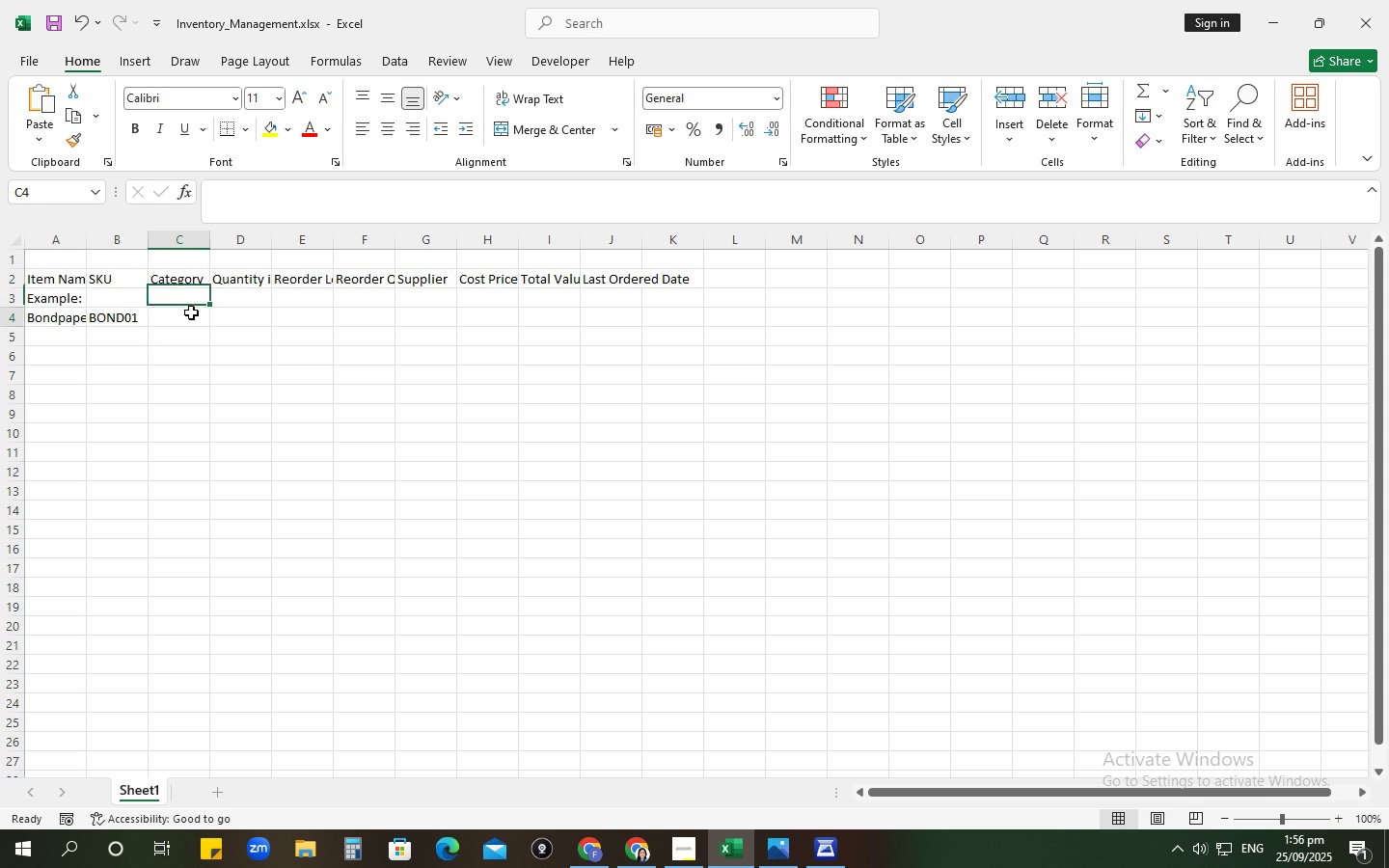 
left_click([191, 312])
 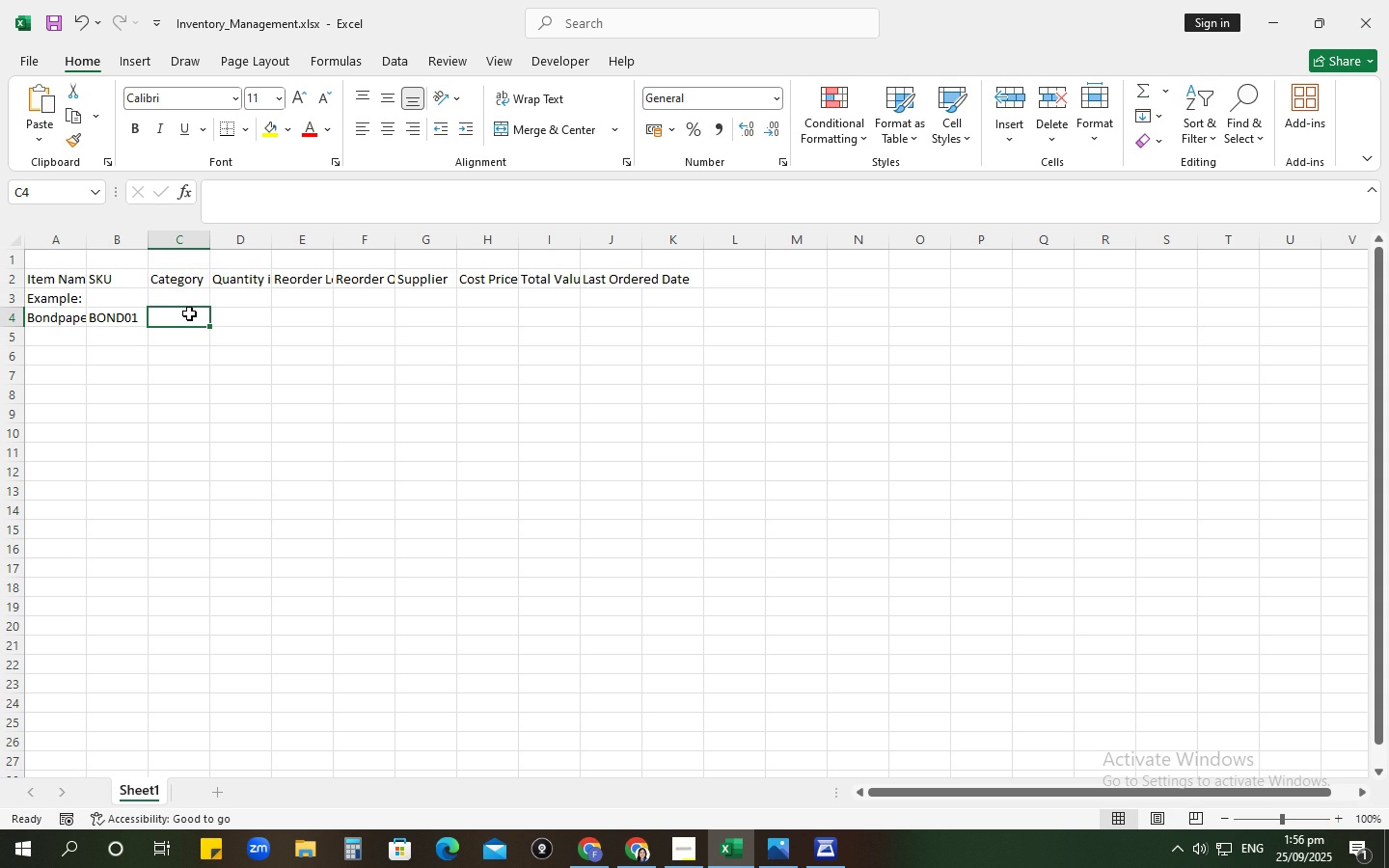 
type(Stationery)
key(Tab)
 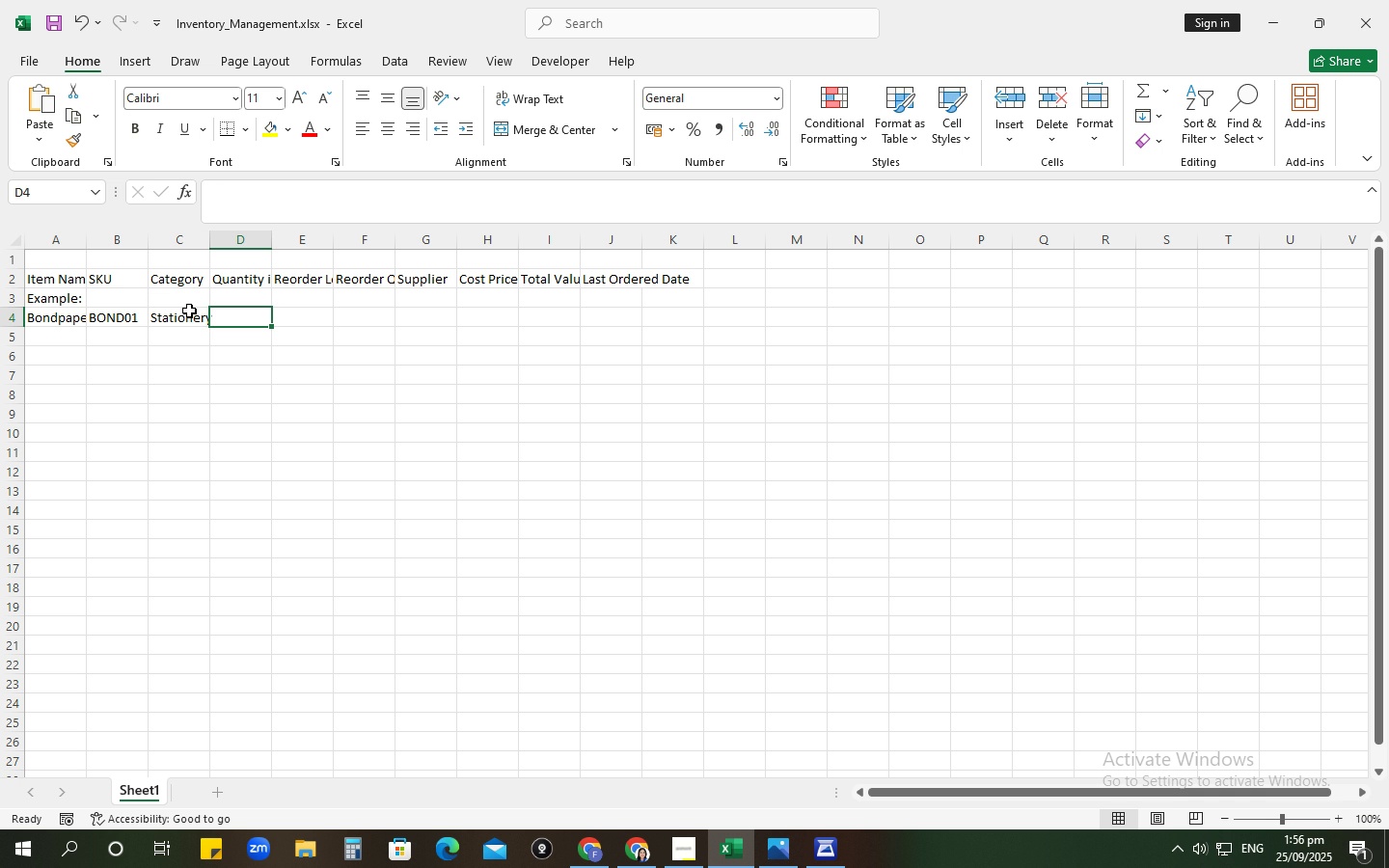 
wait(16.49)
 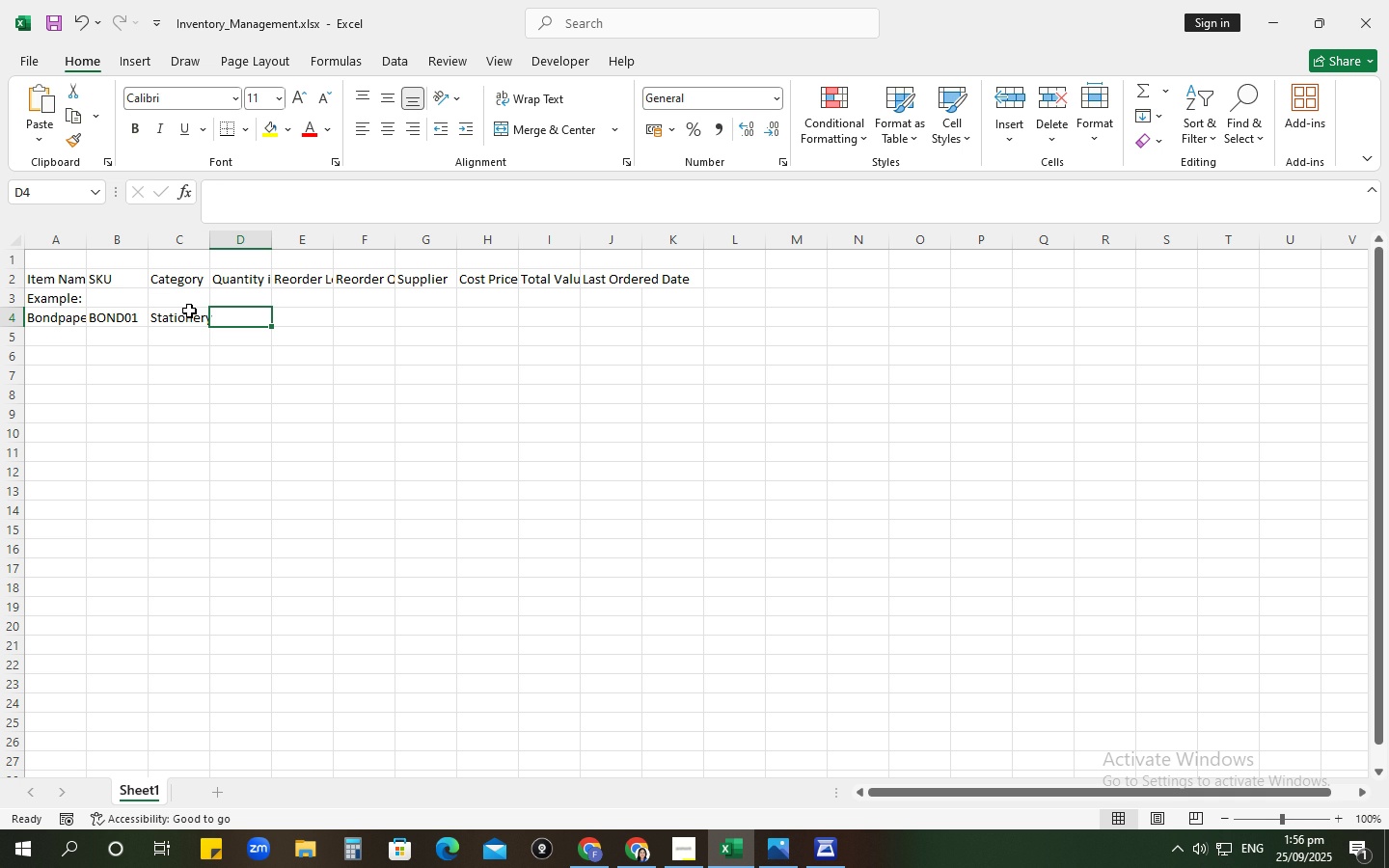 
key(Numpad2)
 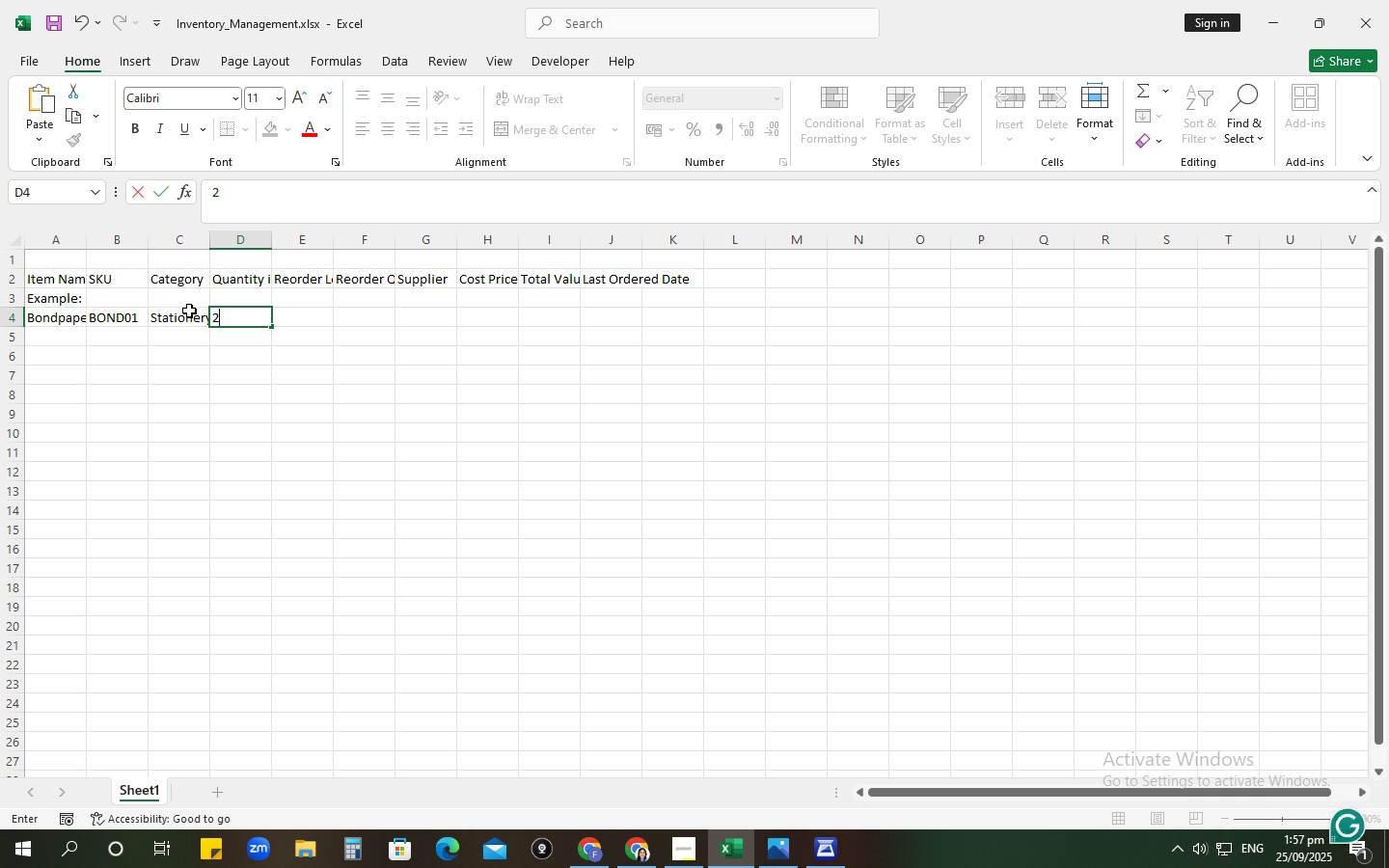 
key(Numpad5)
 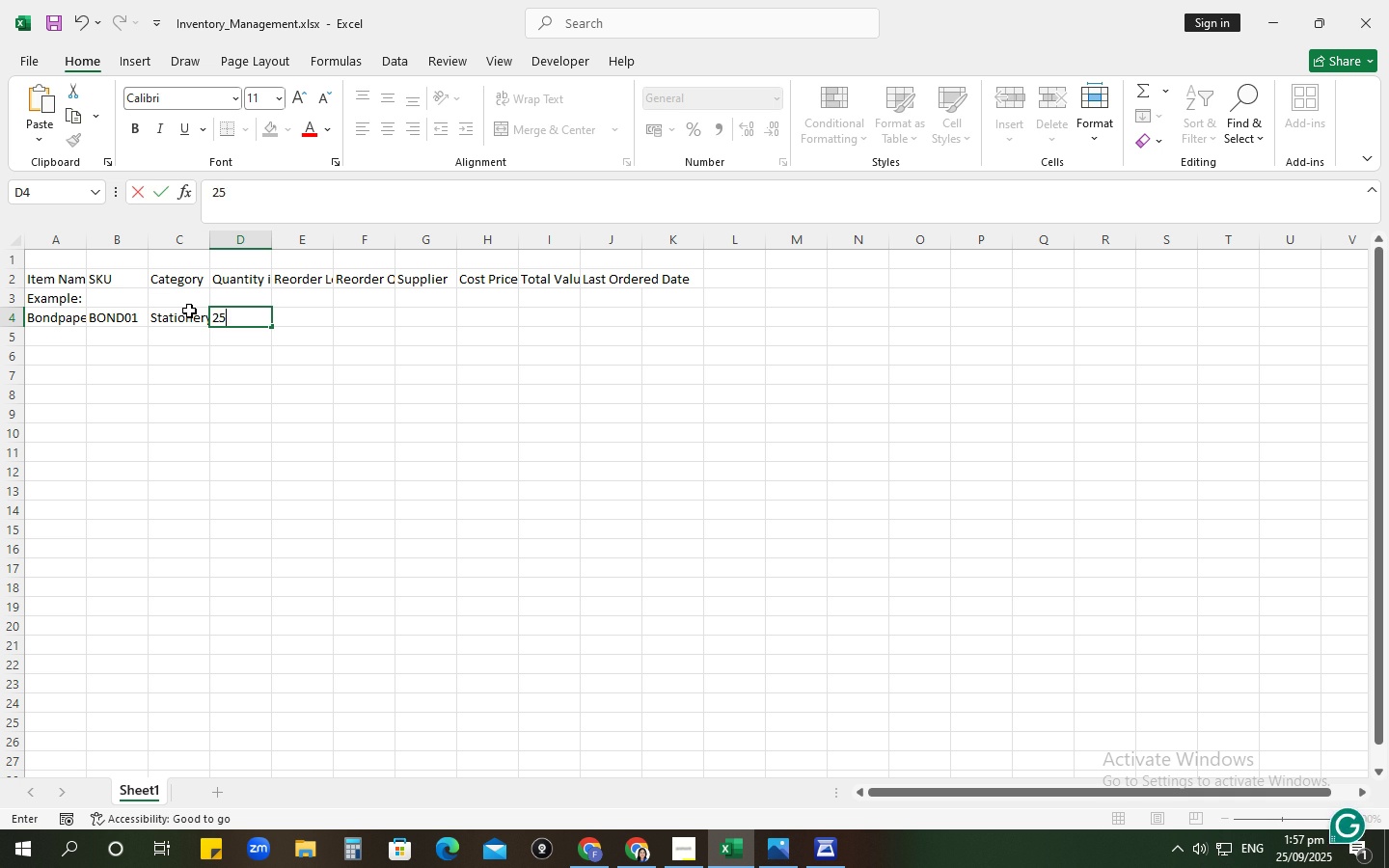 
key(Tab)
 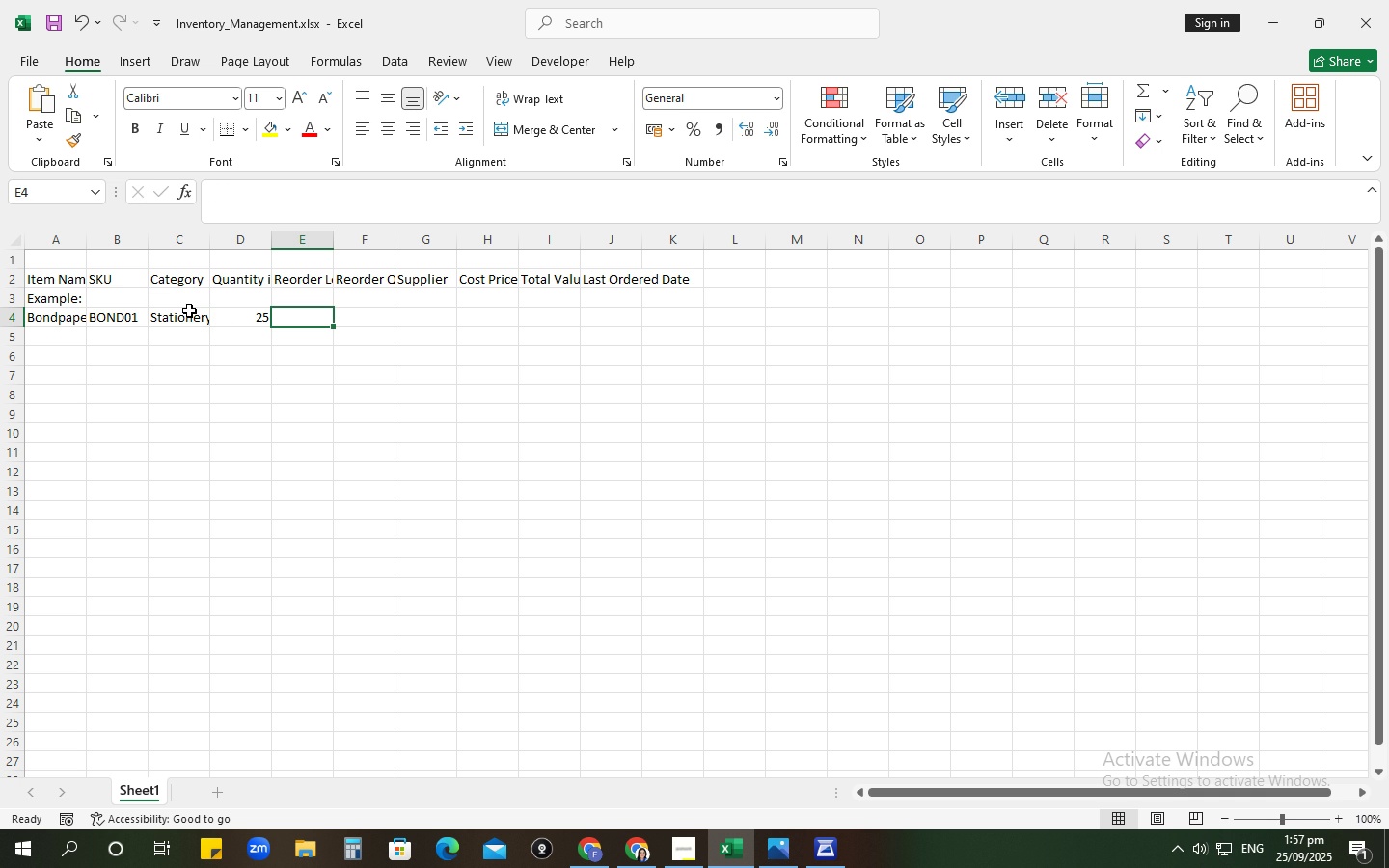 
wait(10.9)
 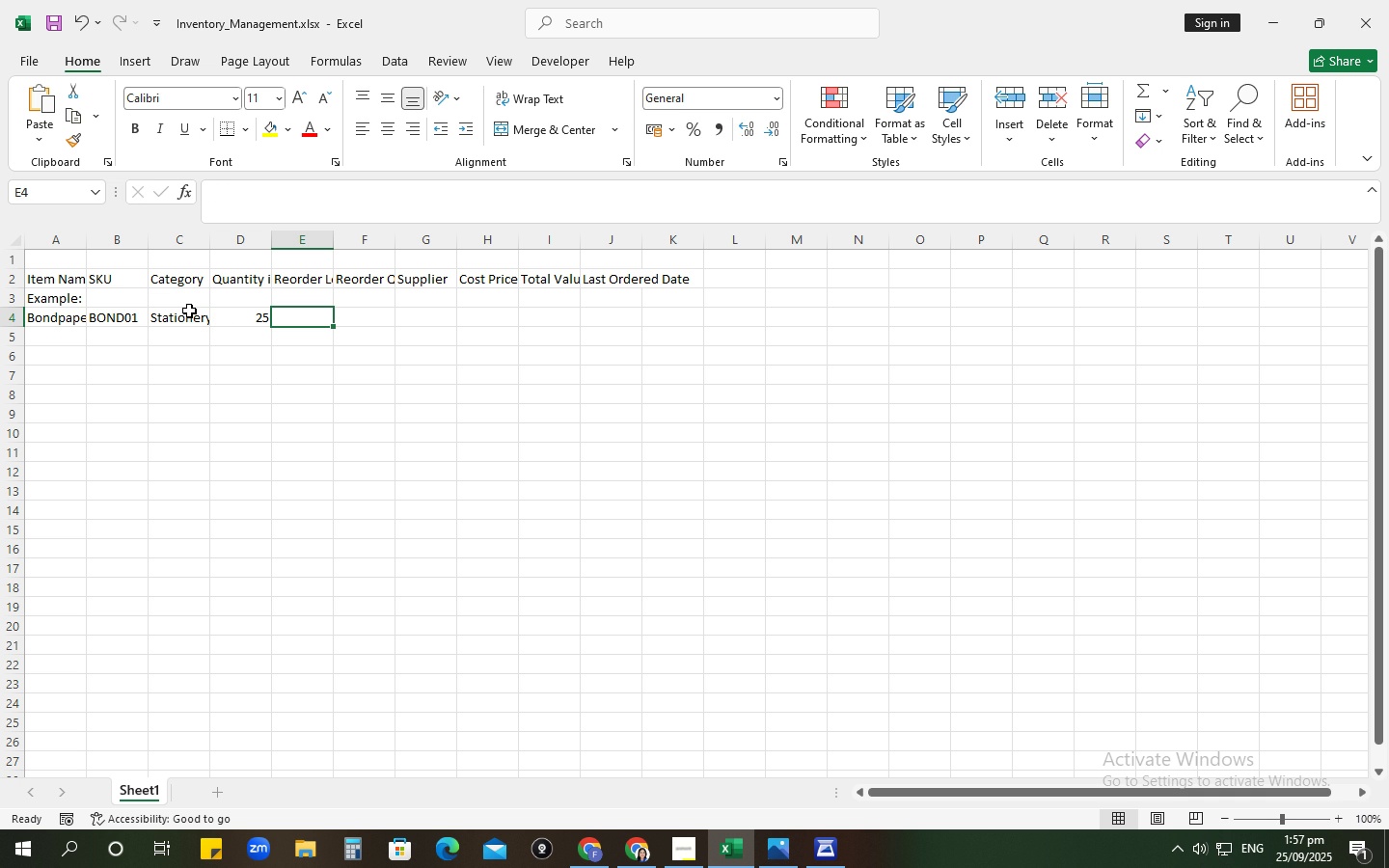 
type(10)
key(Tab)
type(5)
key(Tab)
type(Harry )
key(Backspace)
type('s General Merchandise)
key(Tab)